 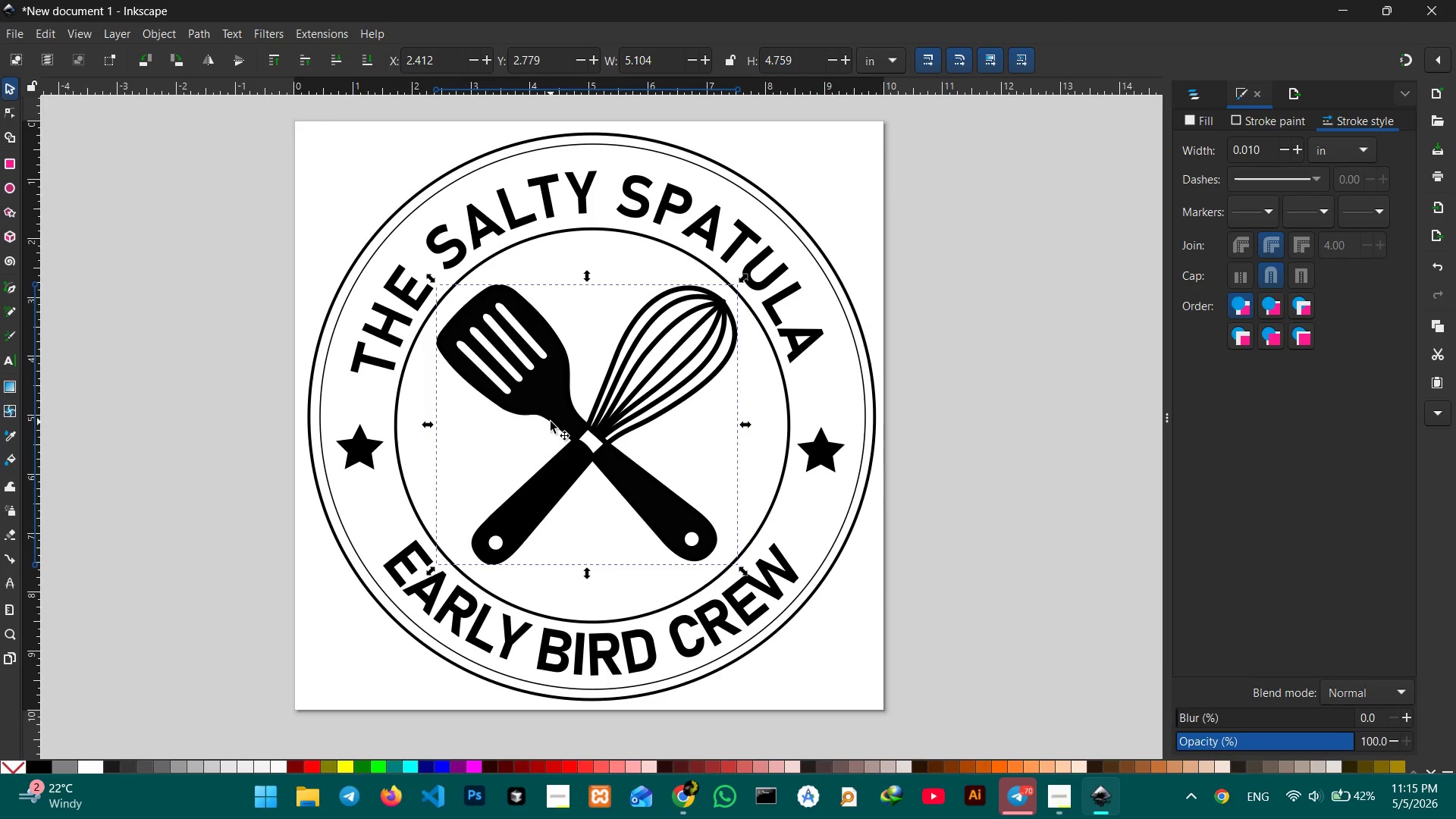 
left_click([1186, 100])
 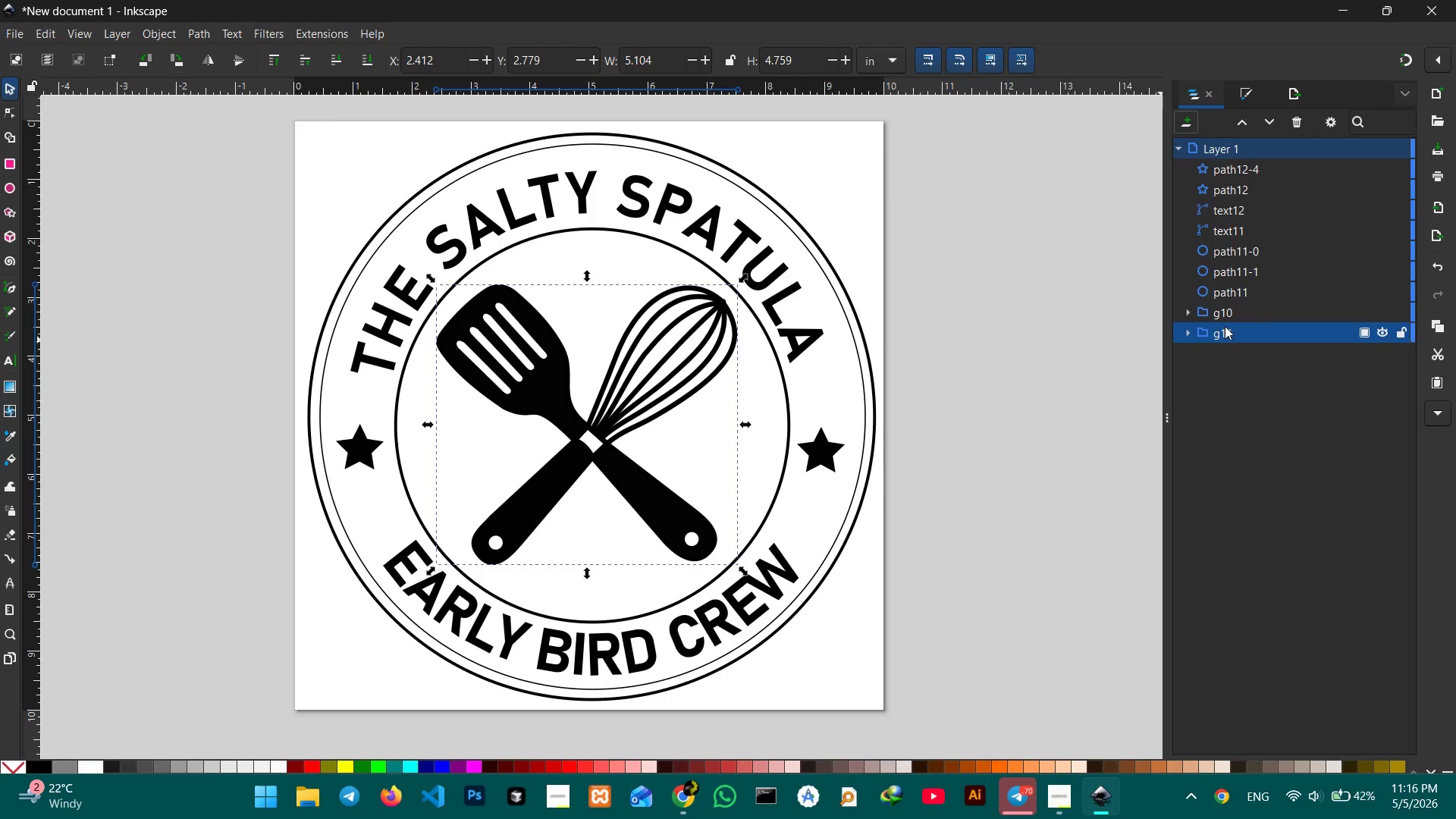 
double_click([1225, 326])
 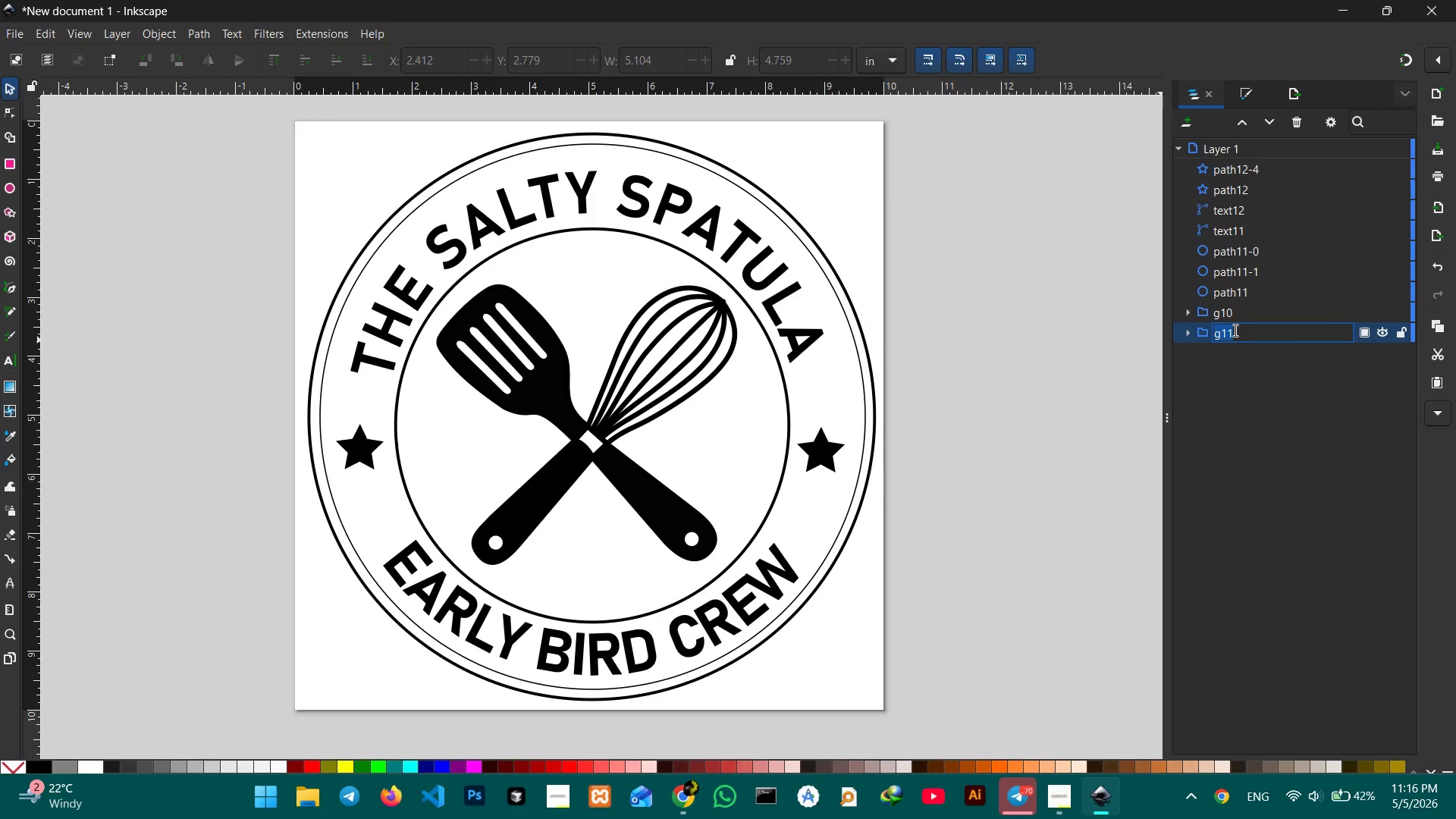 
type(ICON)
 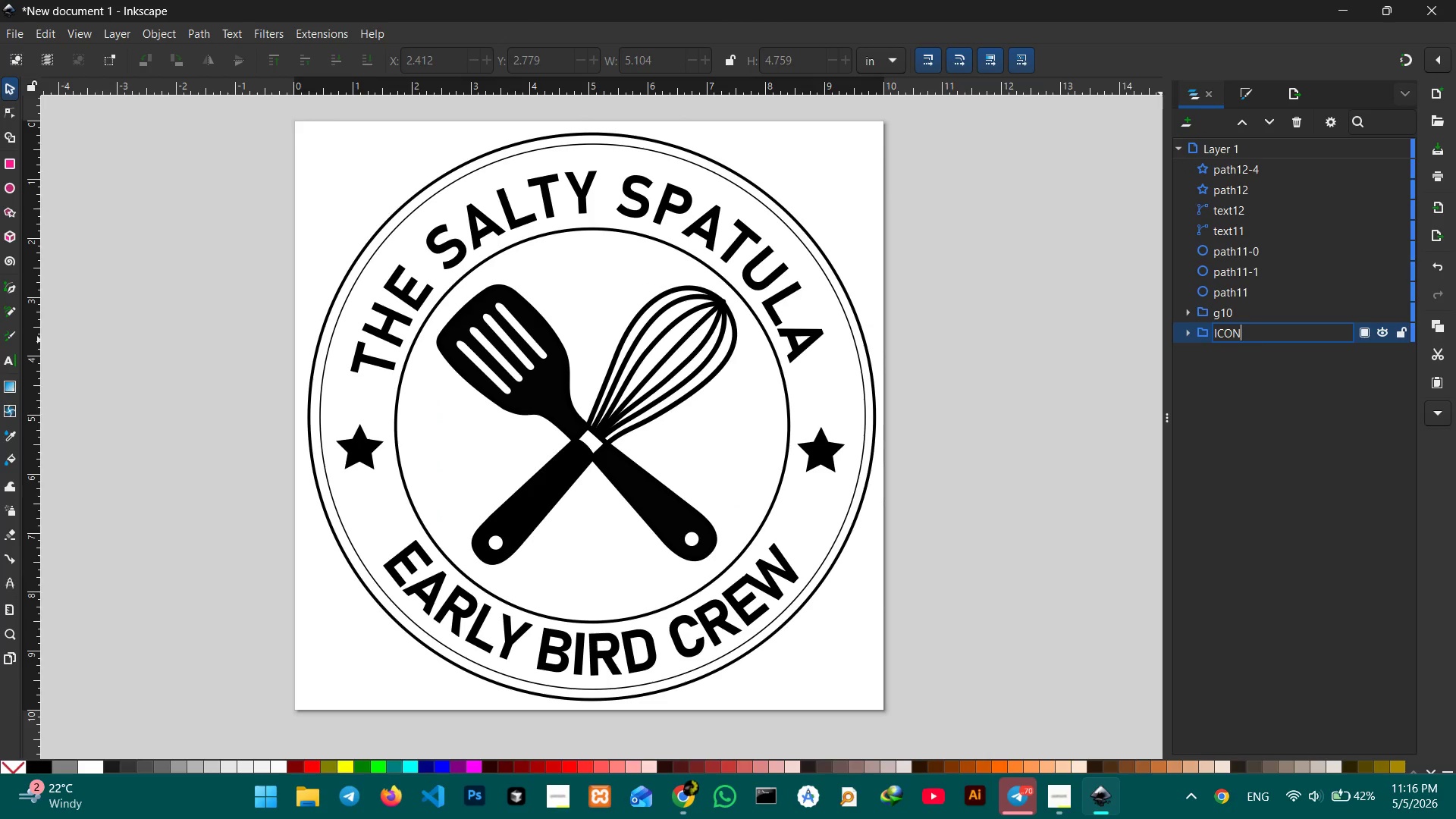 
key(Enter)
 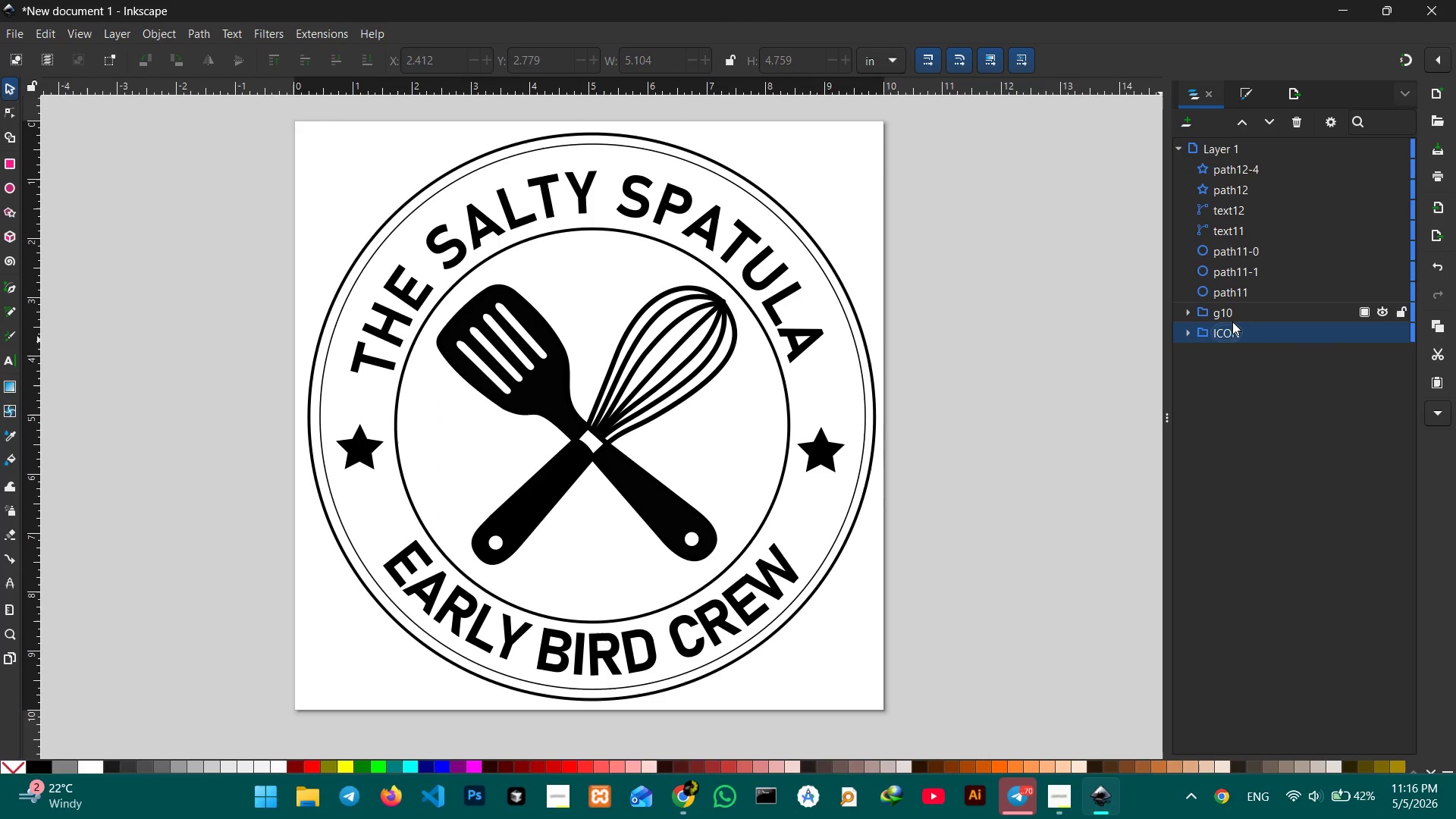 
left_click([1234, 315])
 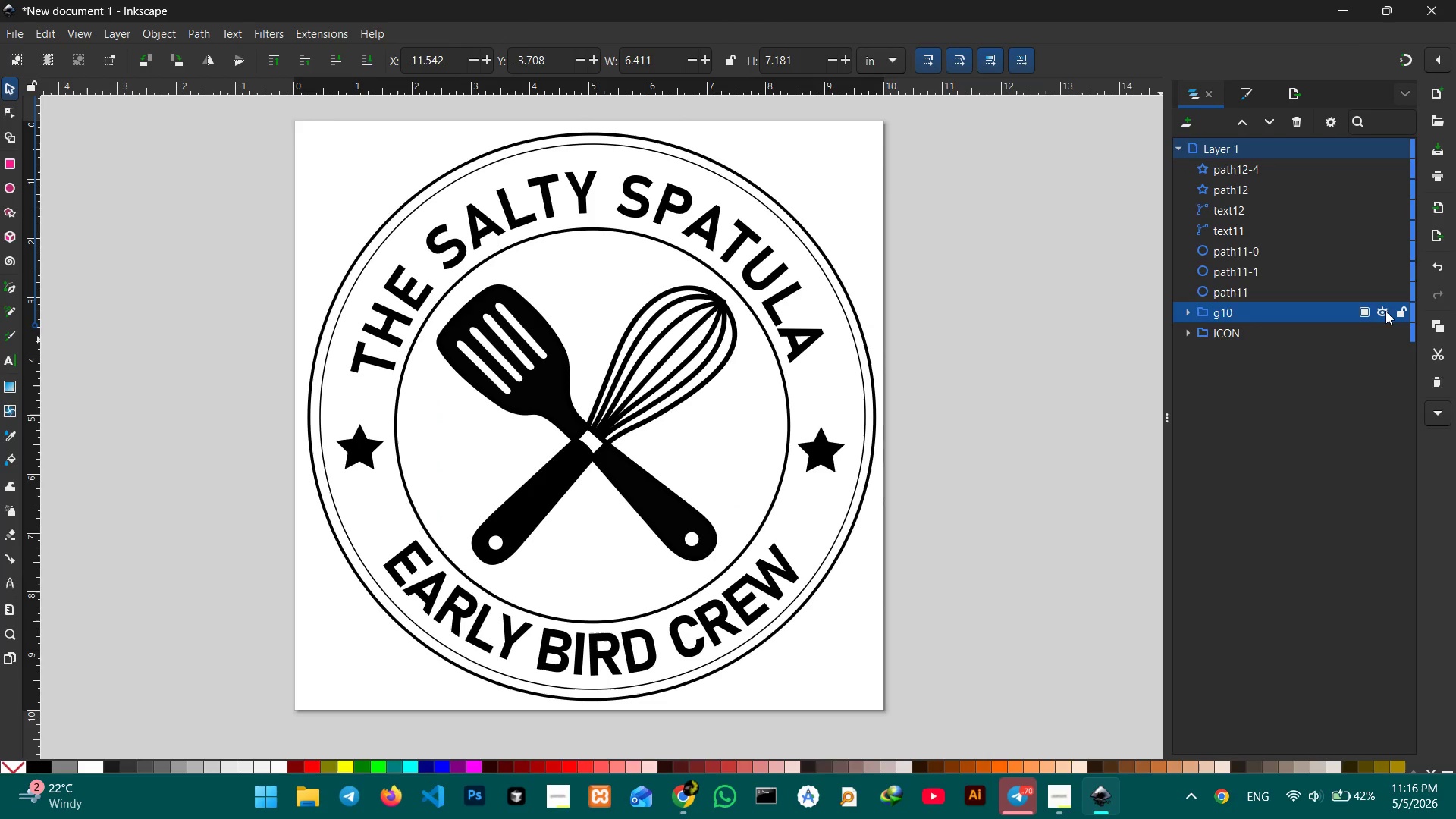 
left_click([1386, 311])
 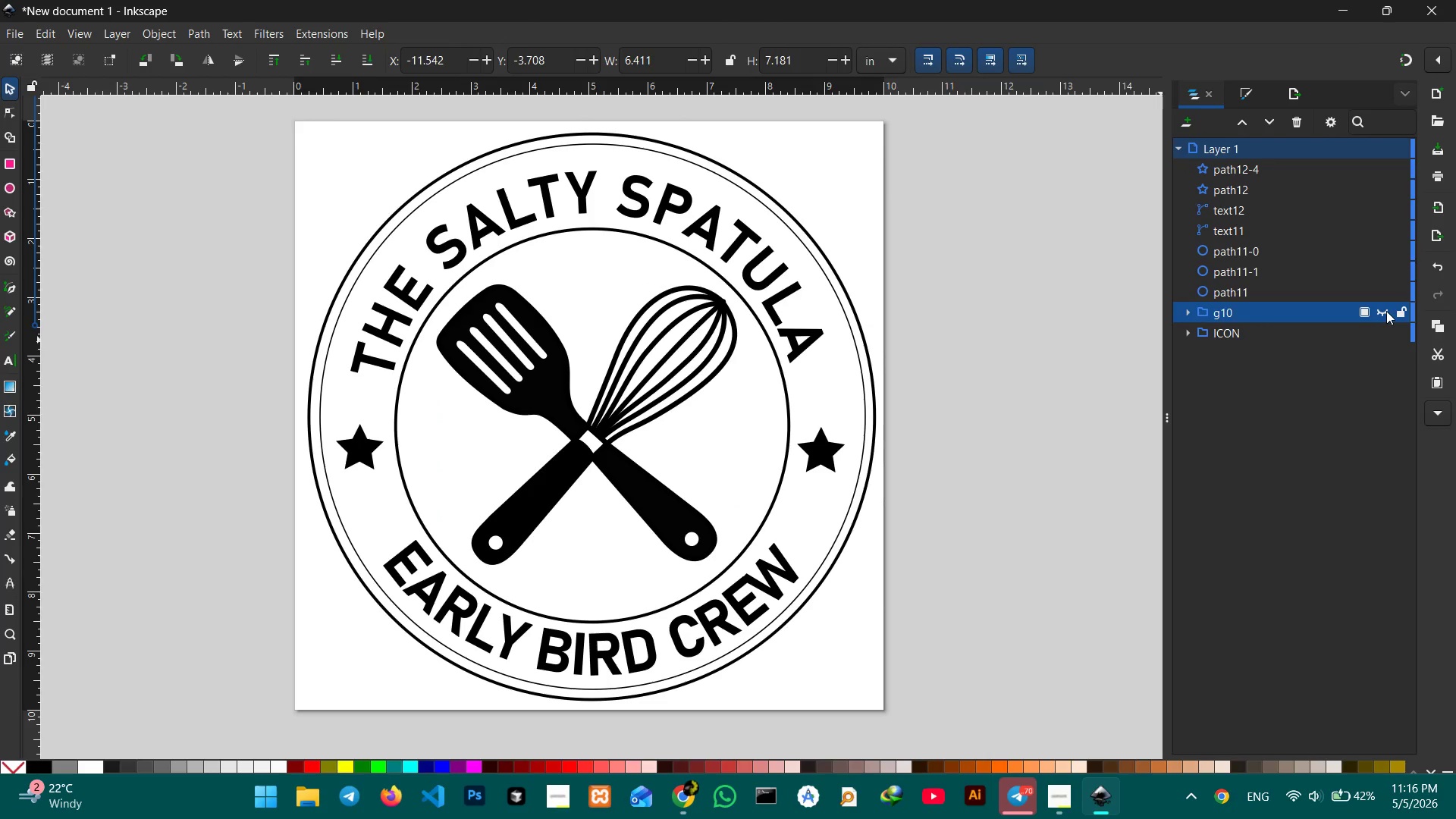 
left_click([1386, 311])
 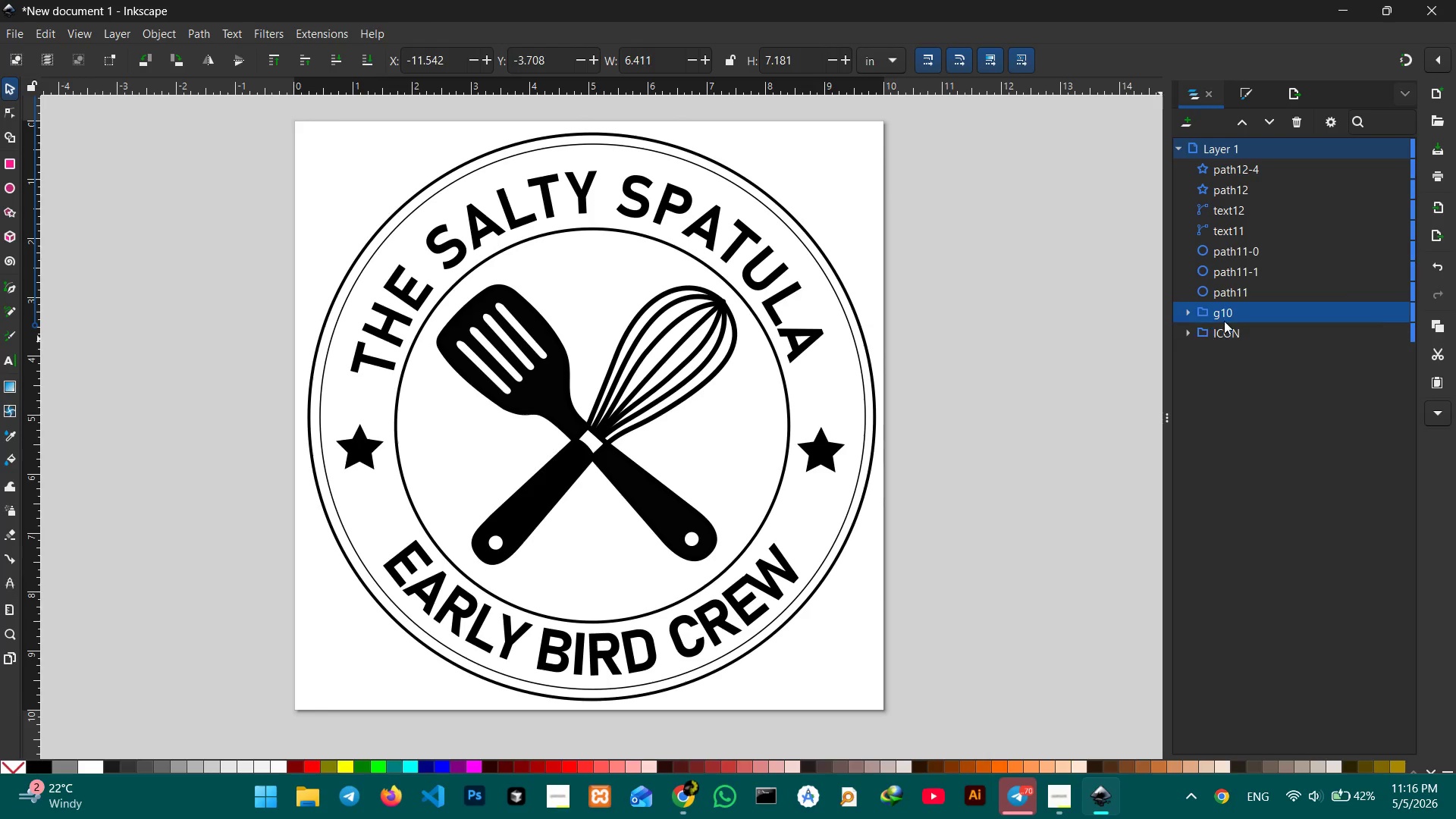 
double_click([1233, 312])
 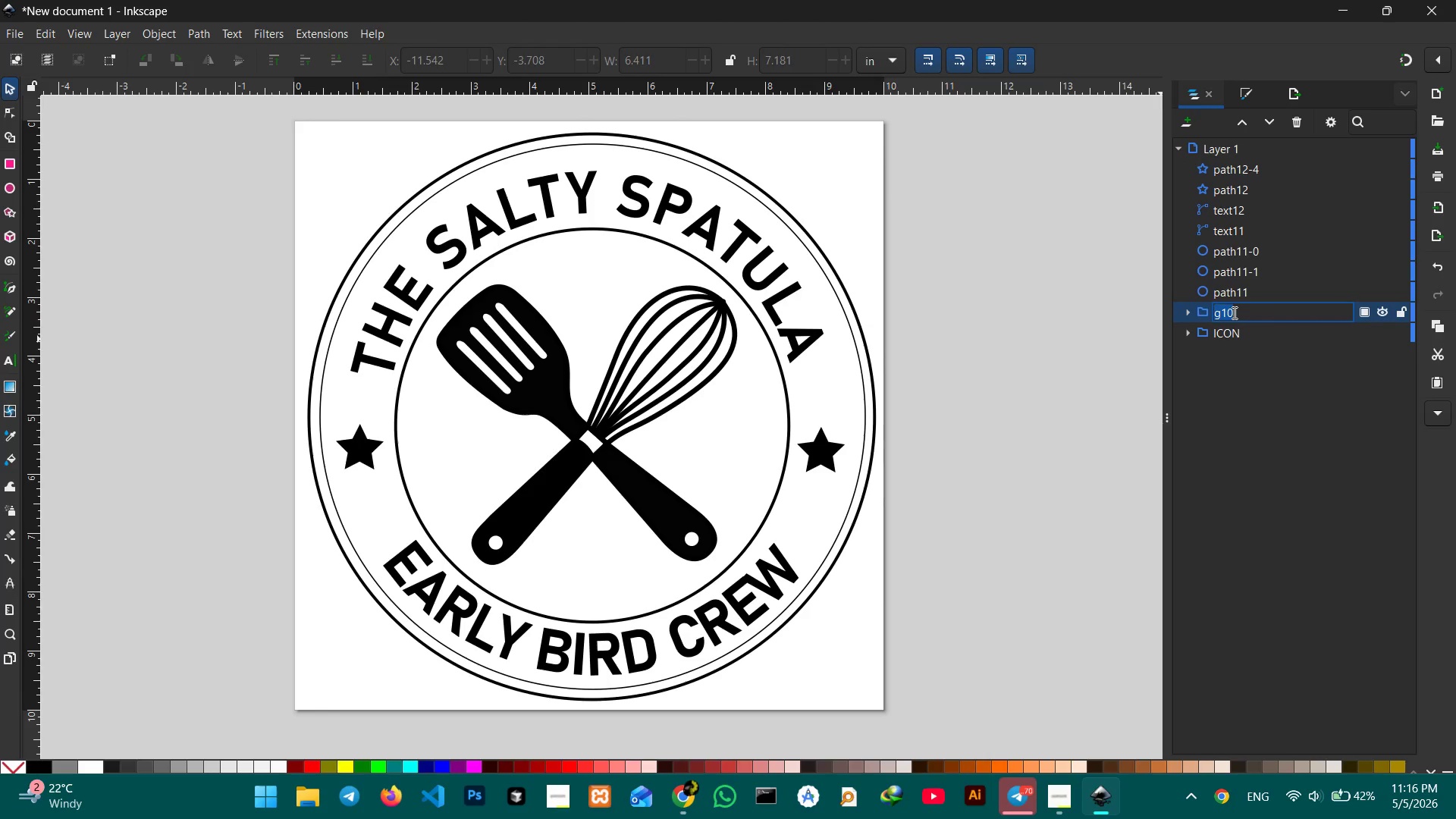 
triple_click([1233, 312])
 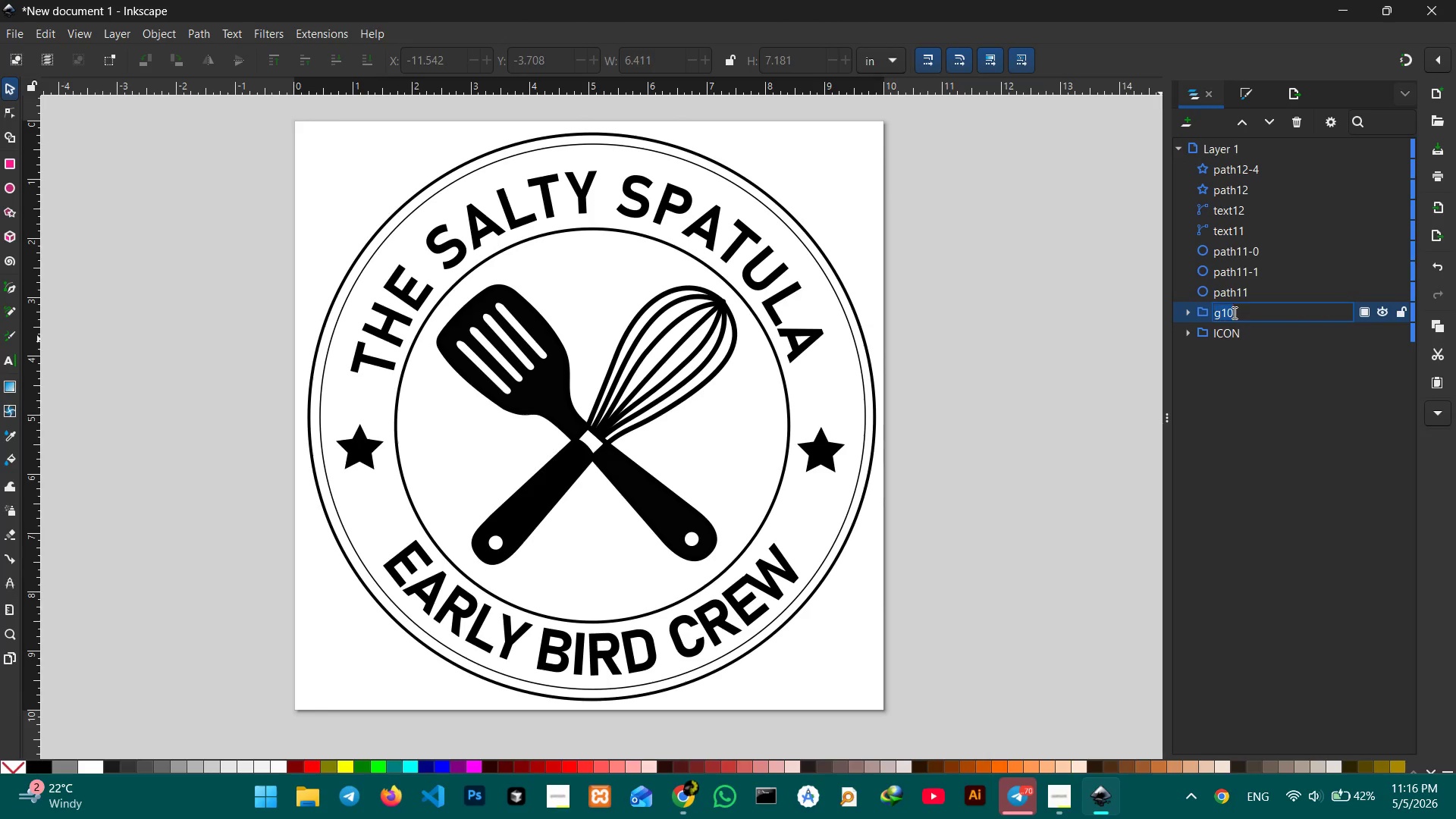 
triple_click([1233, 312])
 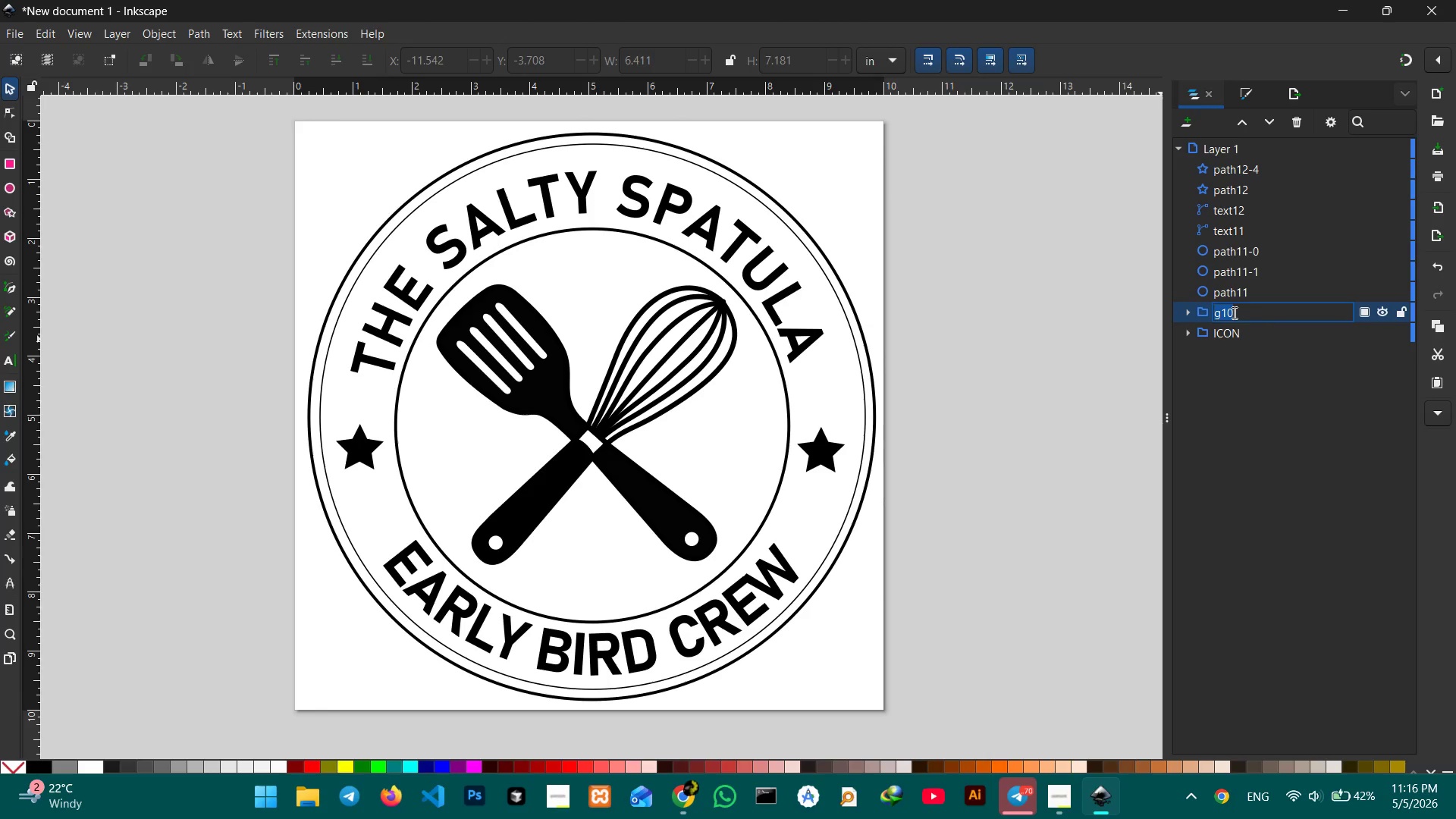 
type(ICON SKETCH)
 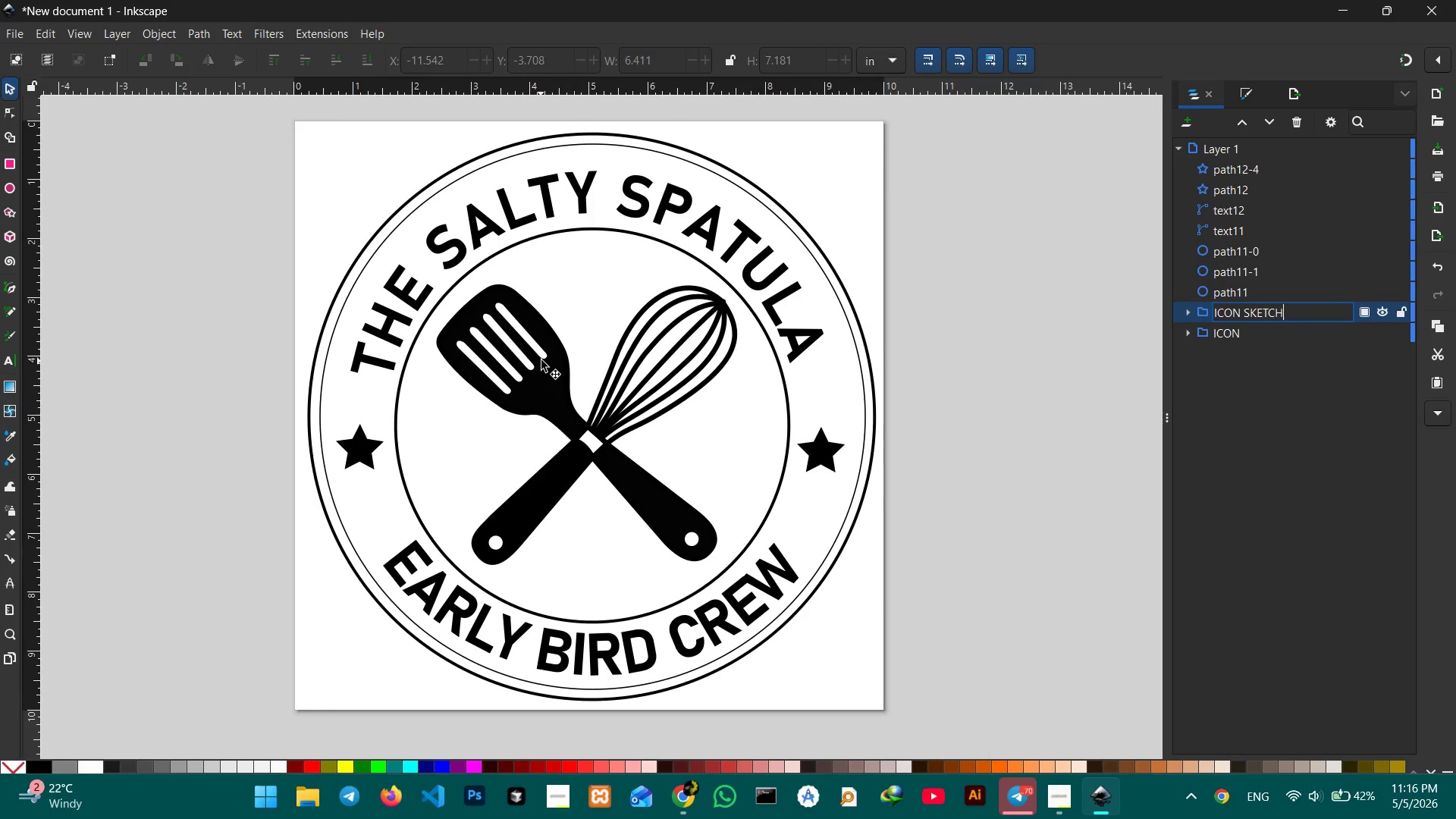 
hold_key(key=ControlLeft, duration=1.66)
scroll: coordinate [541, 360], scroll_direction: down, amount: 4.0
 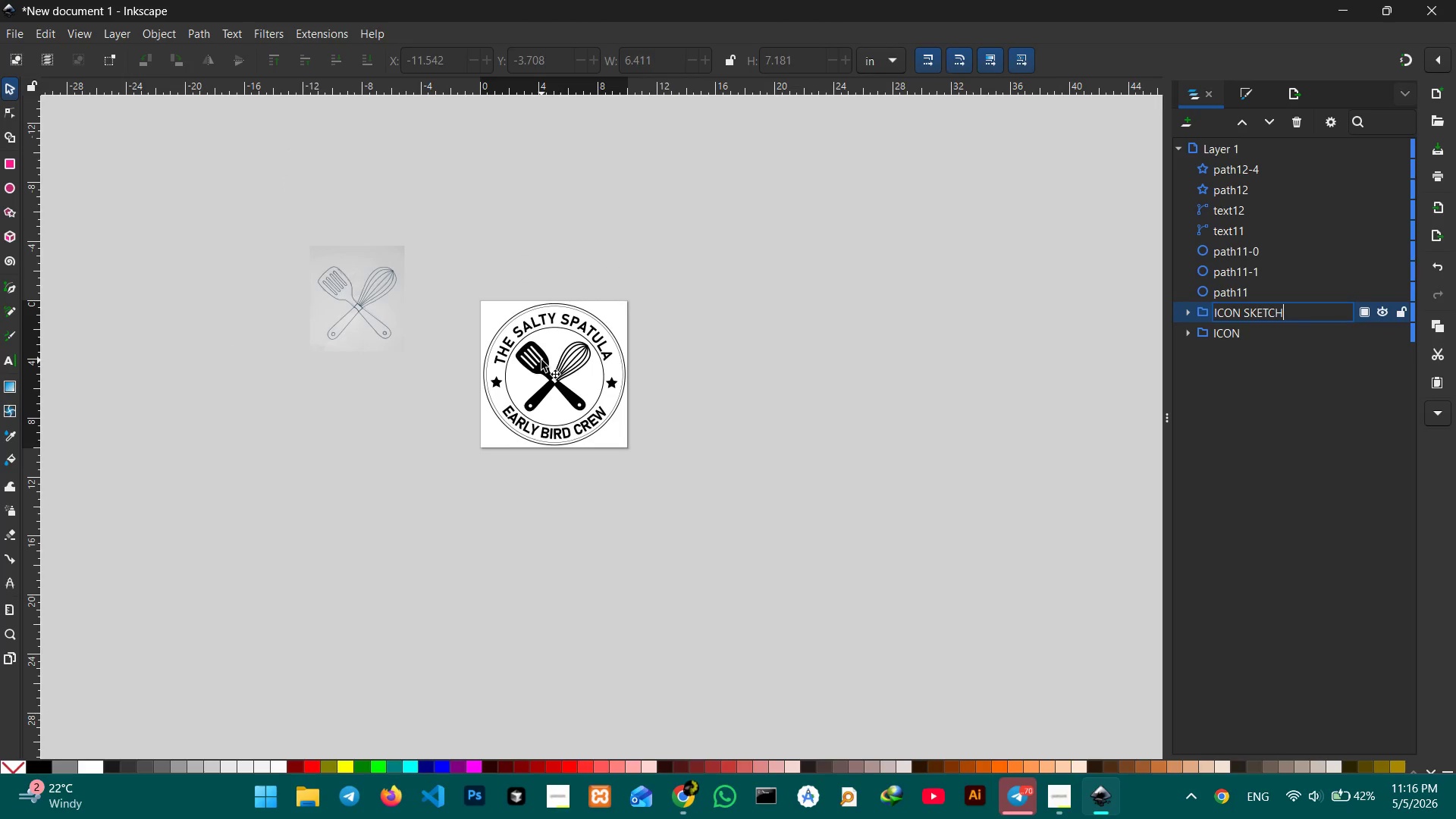 
scroll: coordinate [541, 360], scroll_direction: up, amount: 3.0
 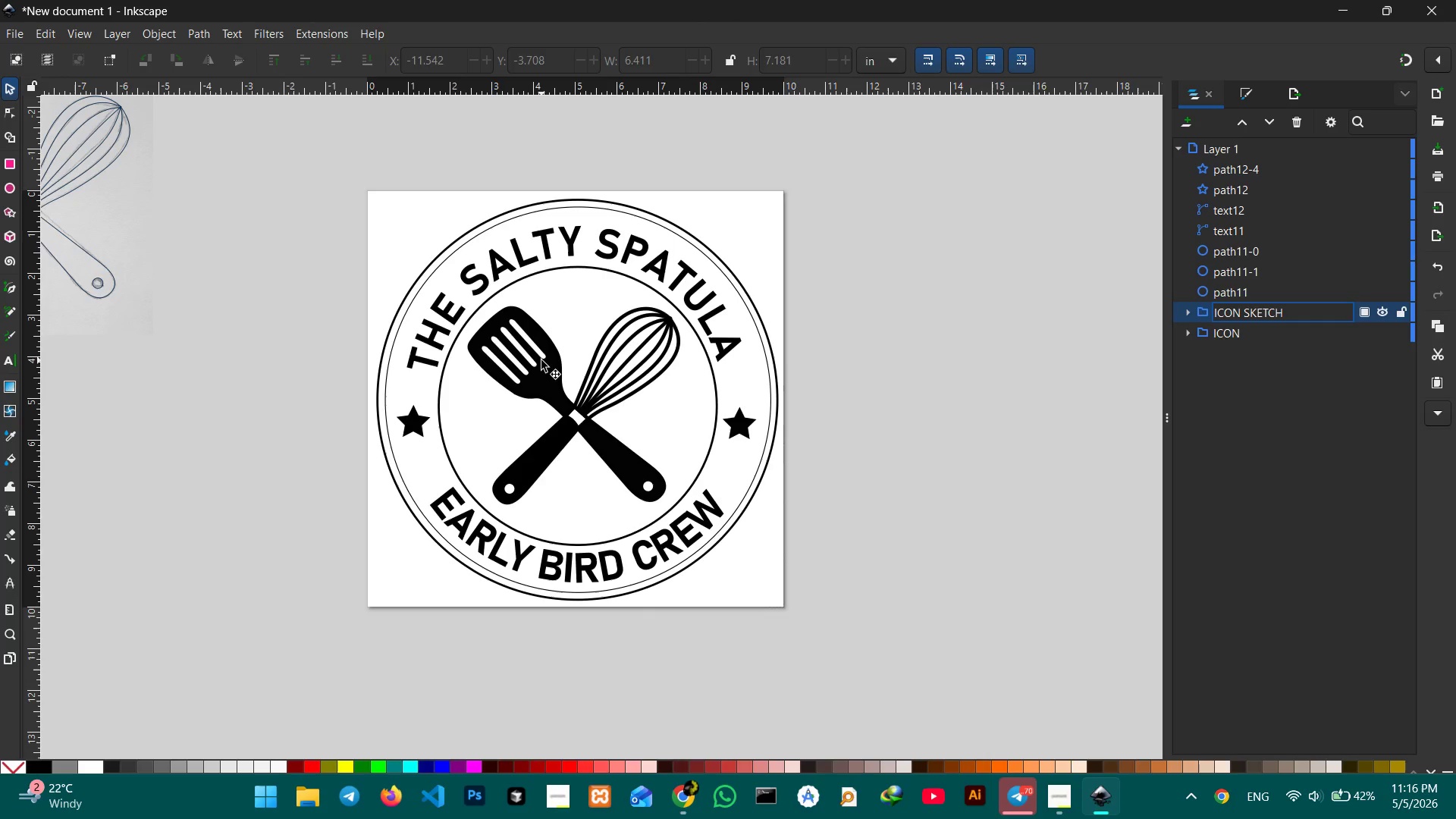 
key(Enter)
 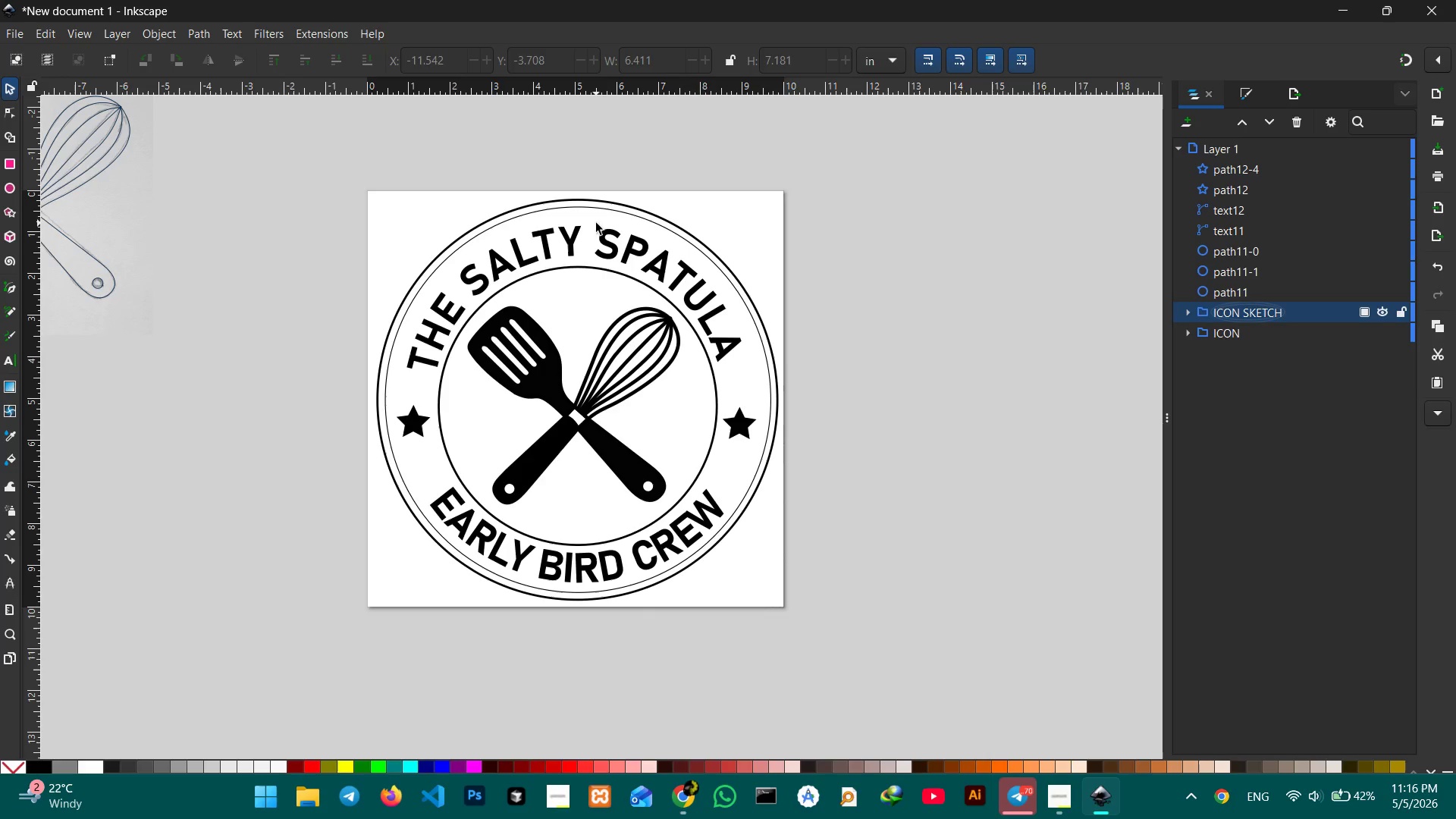 
left_click([626, 212])
 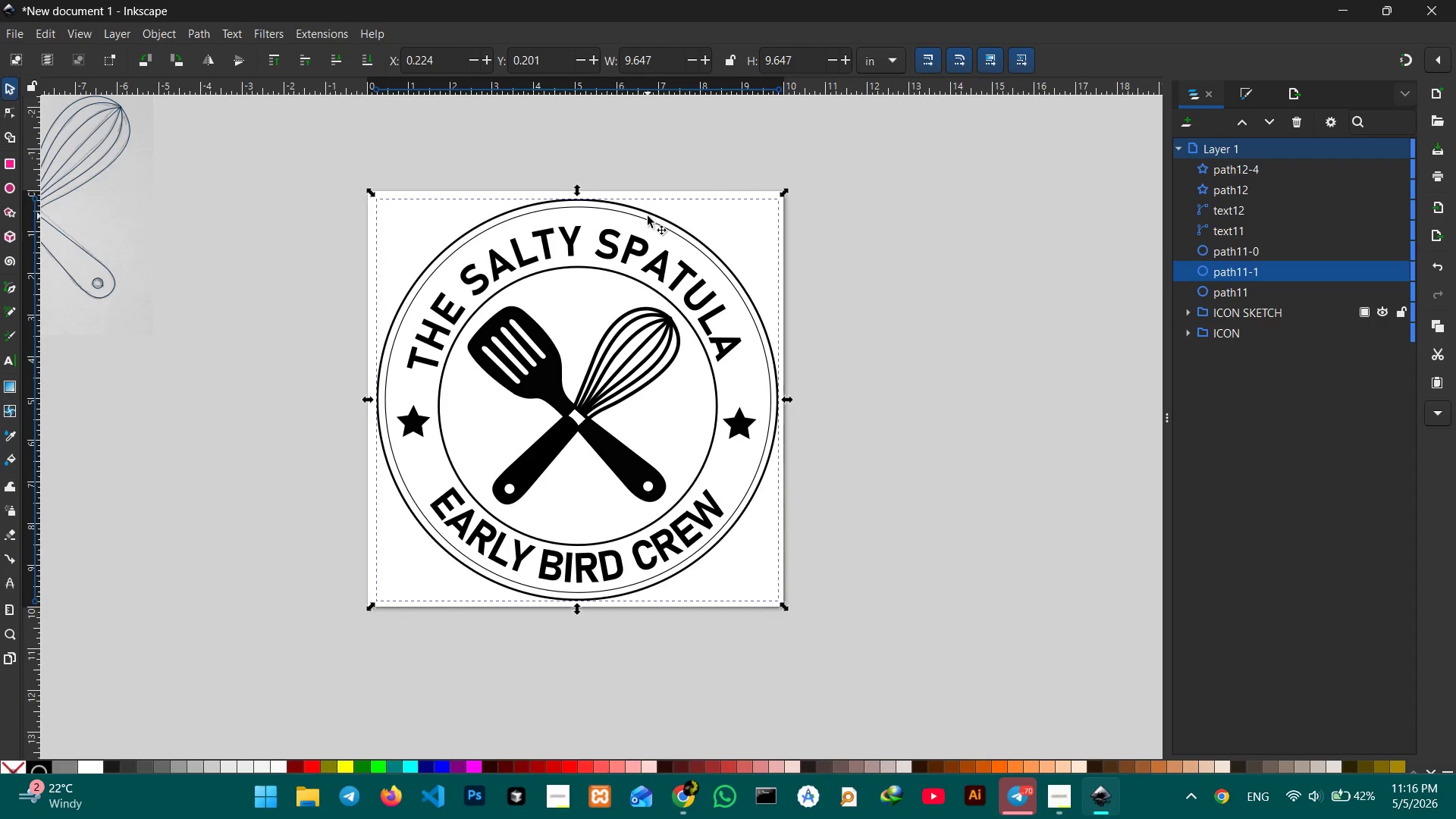 
hold_key(key=ShiftLeft, duration=3.7)
left_click([647, 221])
 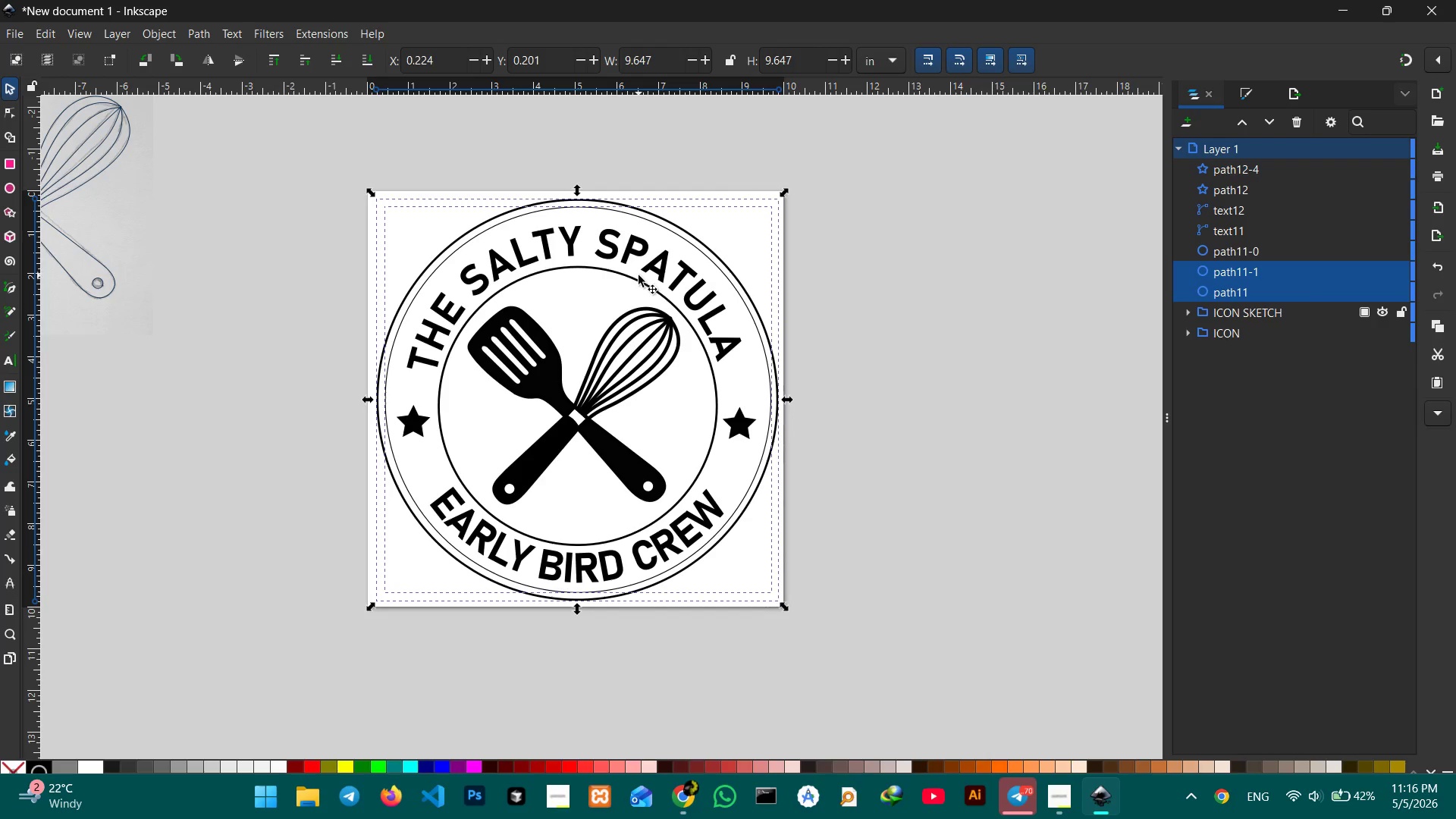 
left_click([638, 279])
 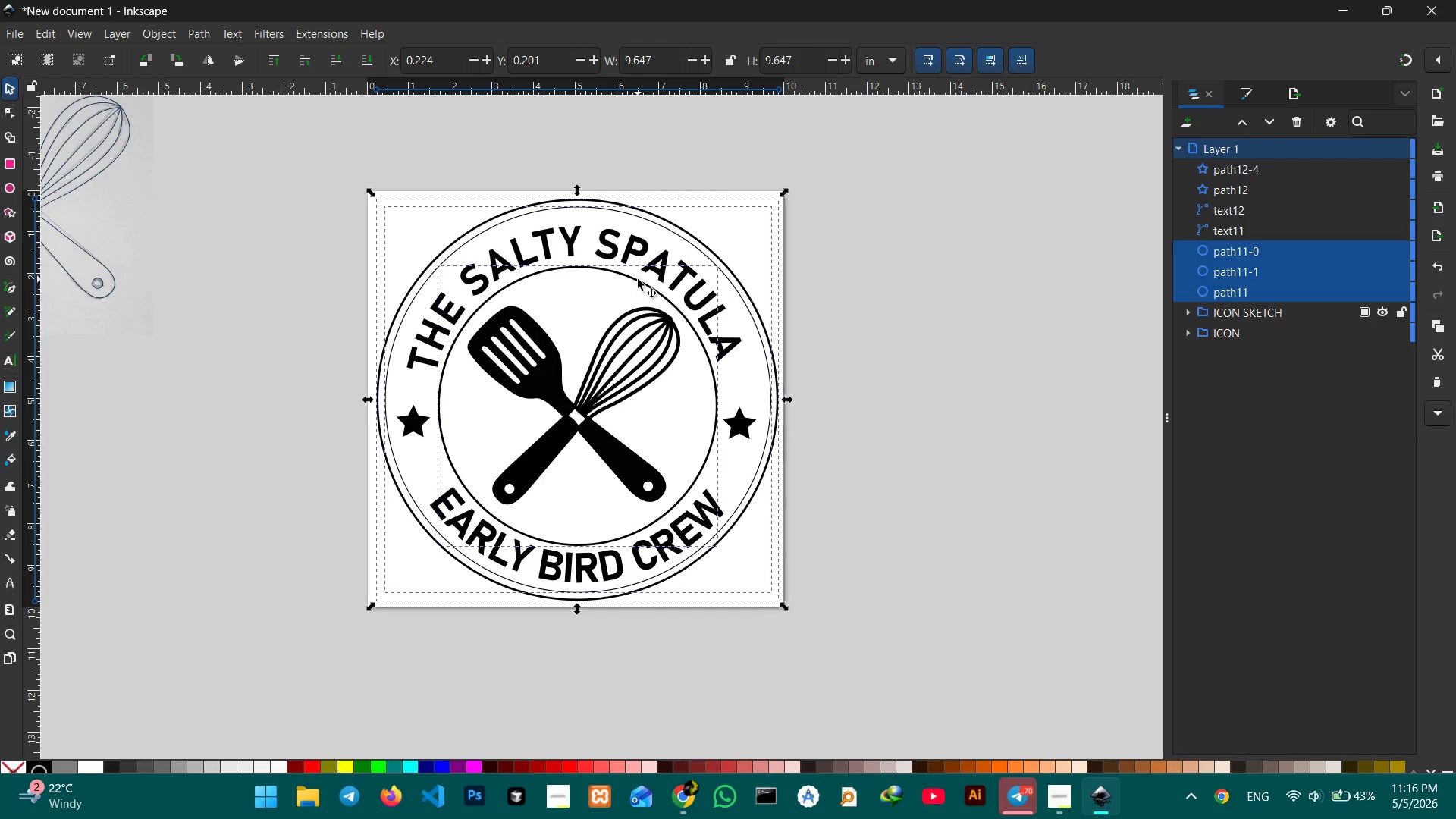 
key(Control+G)
 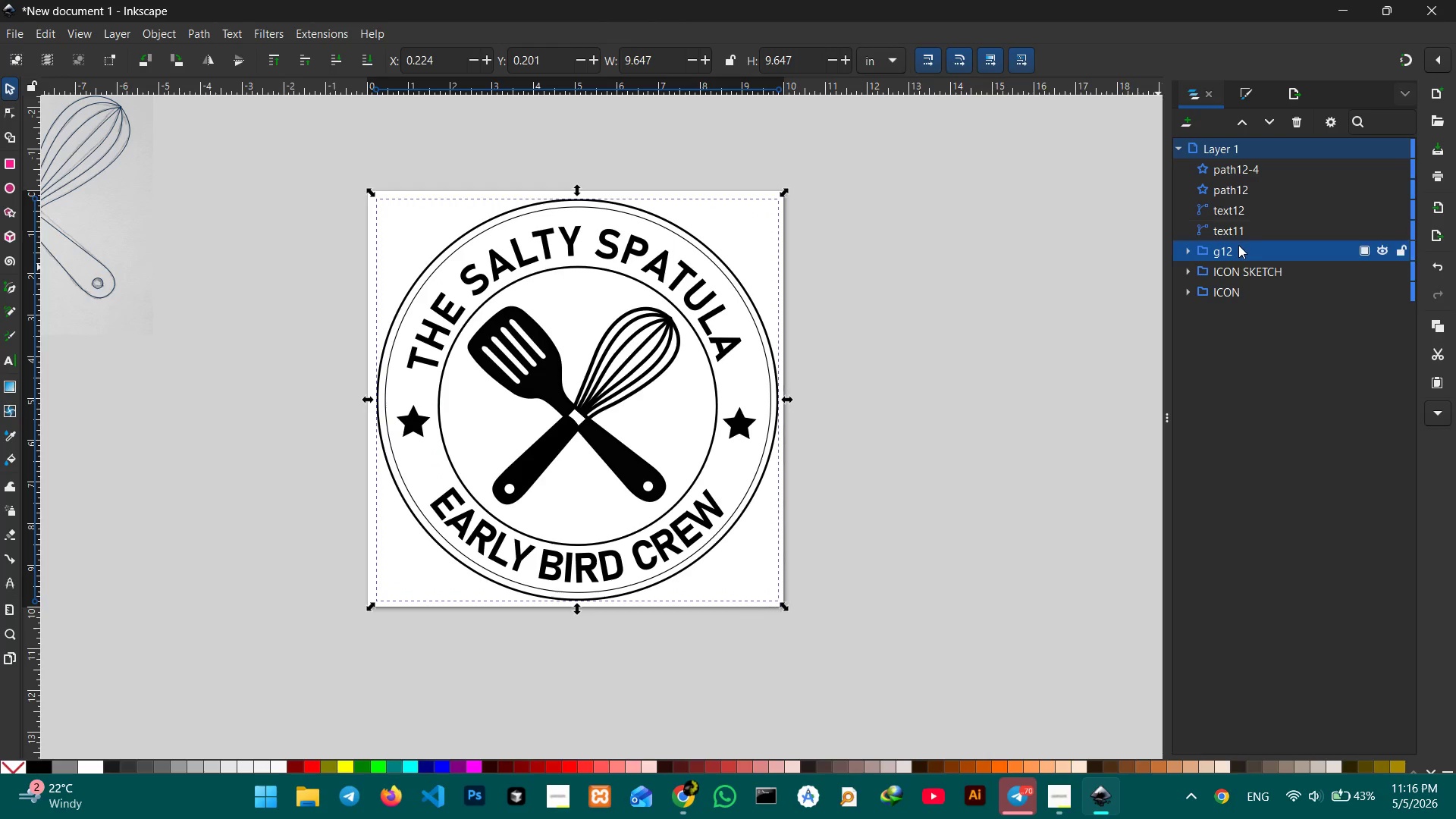 
double_click([1239, 245])
 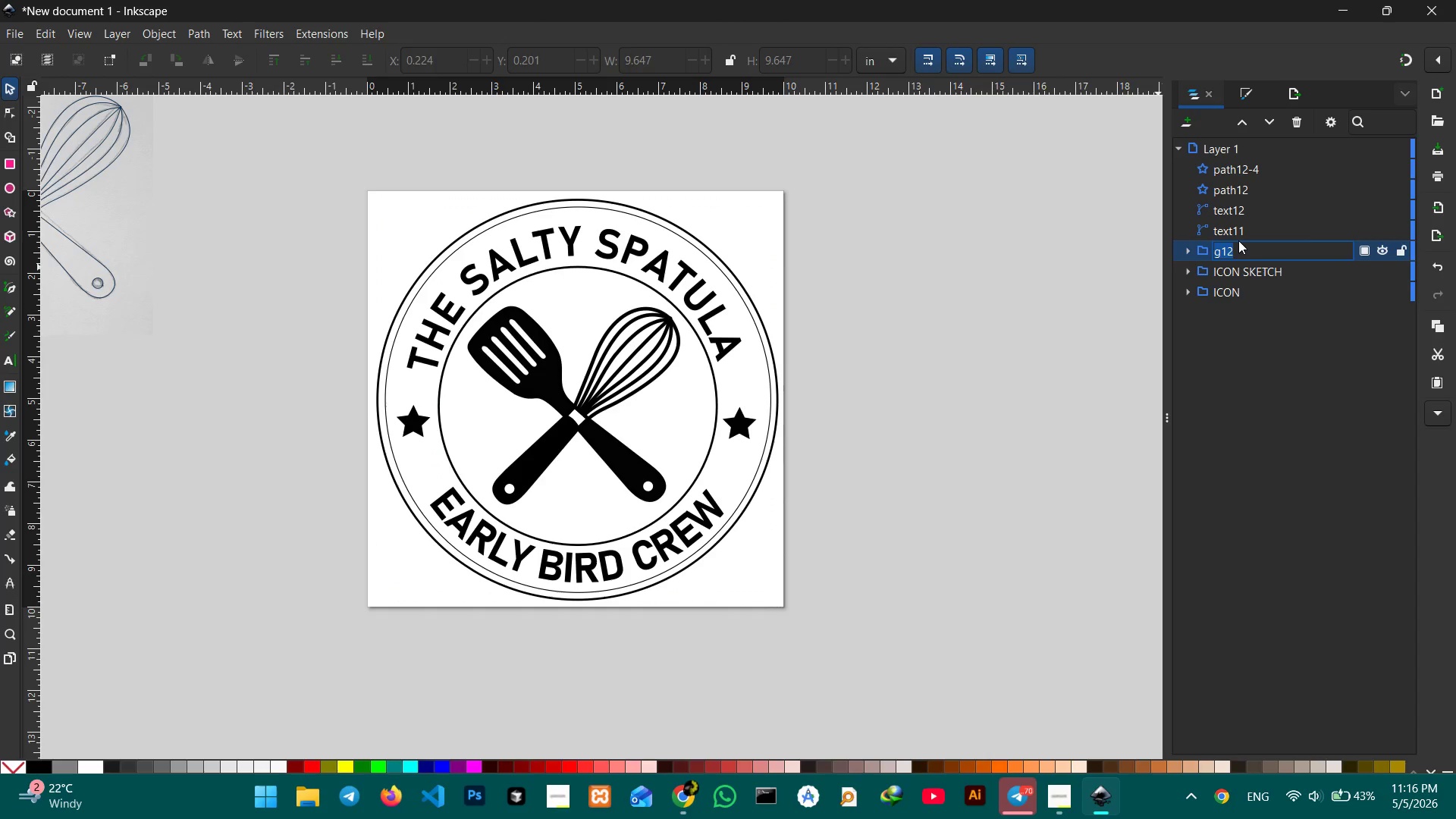 
type(ELIP)
key(Backspace)
key(Backspace)
key(Backspace)
key(Backspace)
type(CIRCLES)
 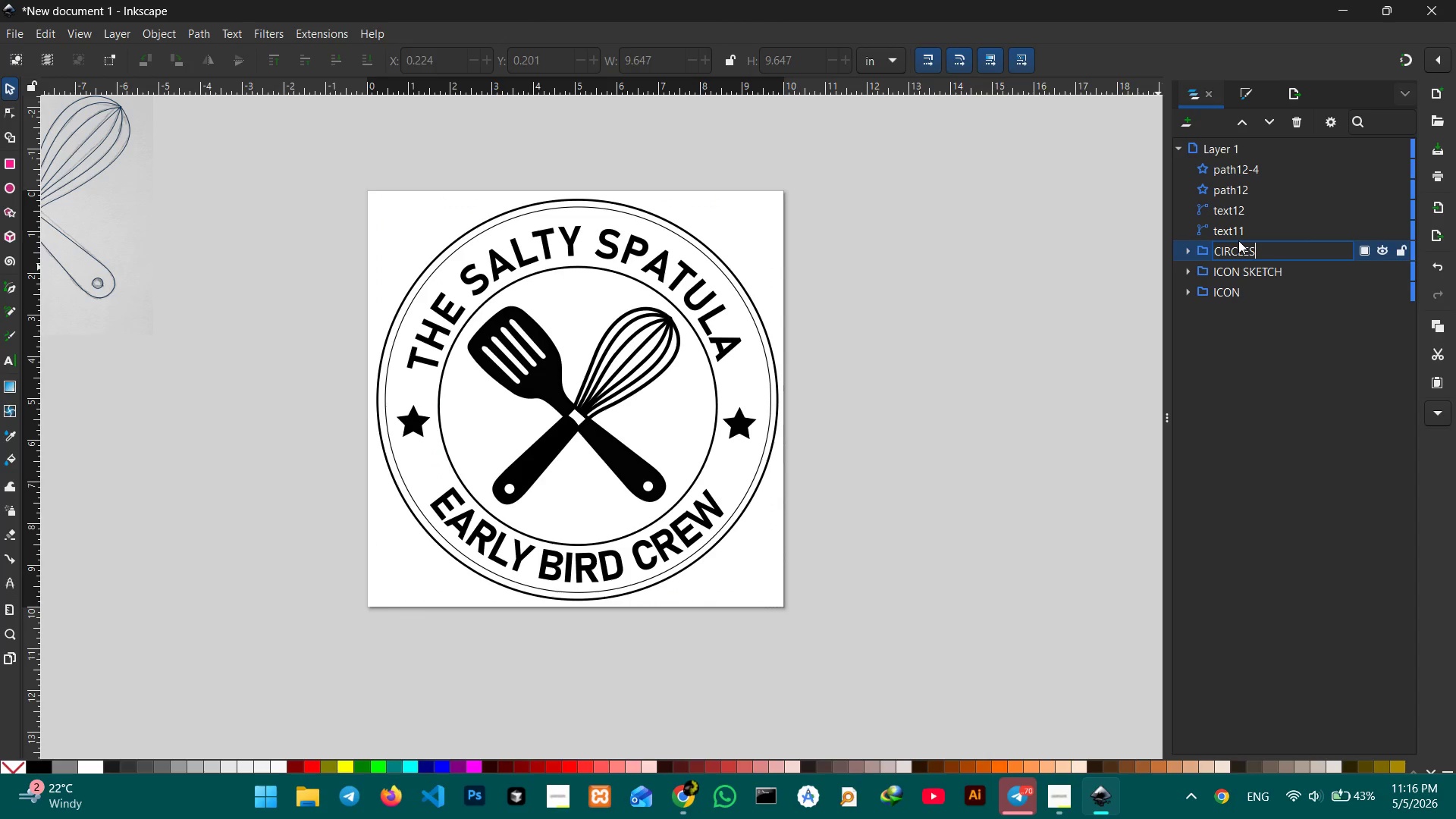 
key(Enter)
 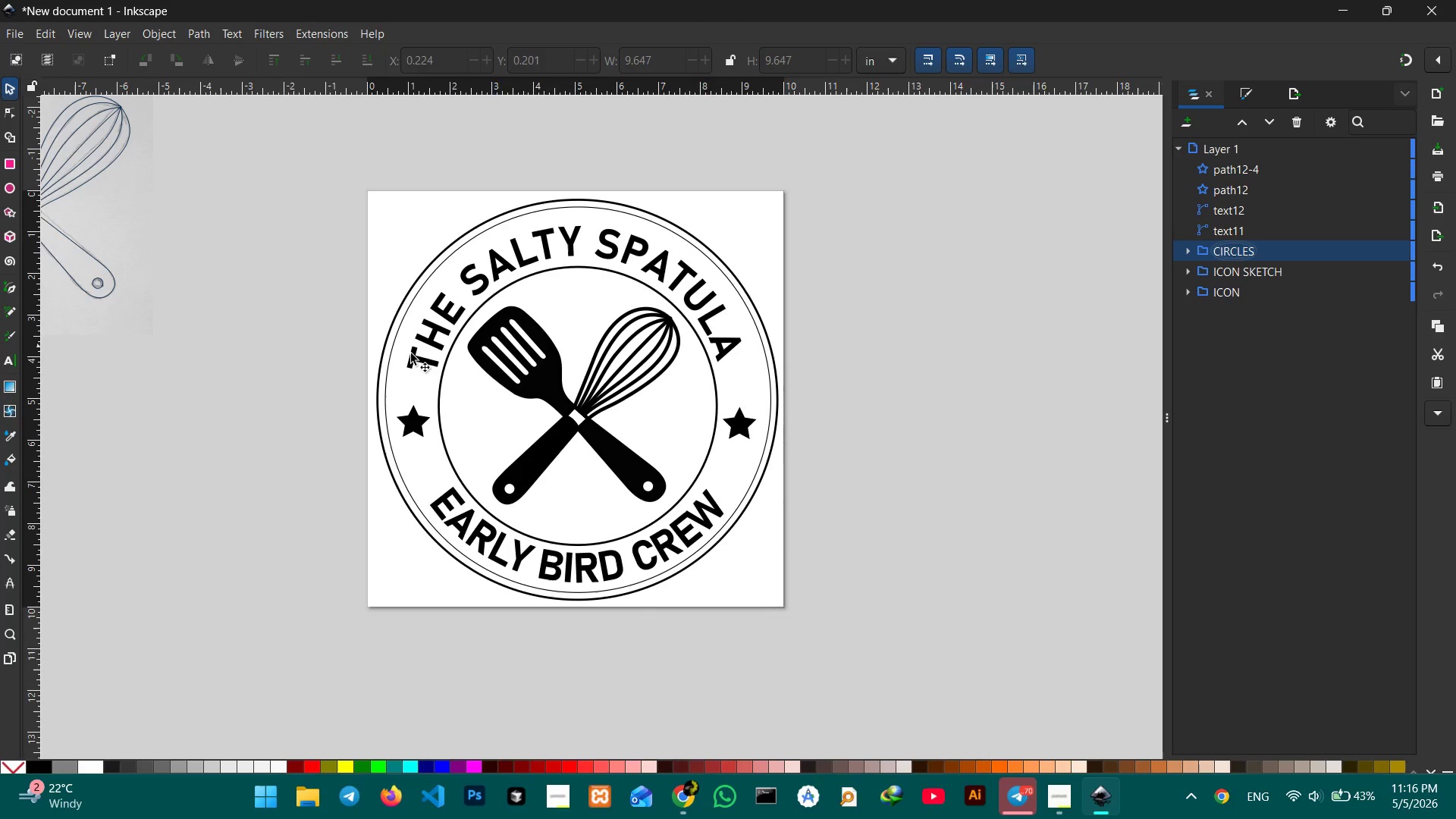 
left_click([403, 425])
 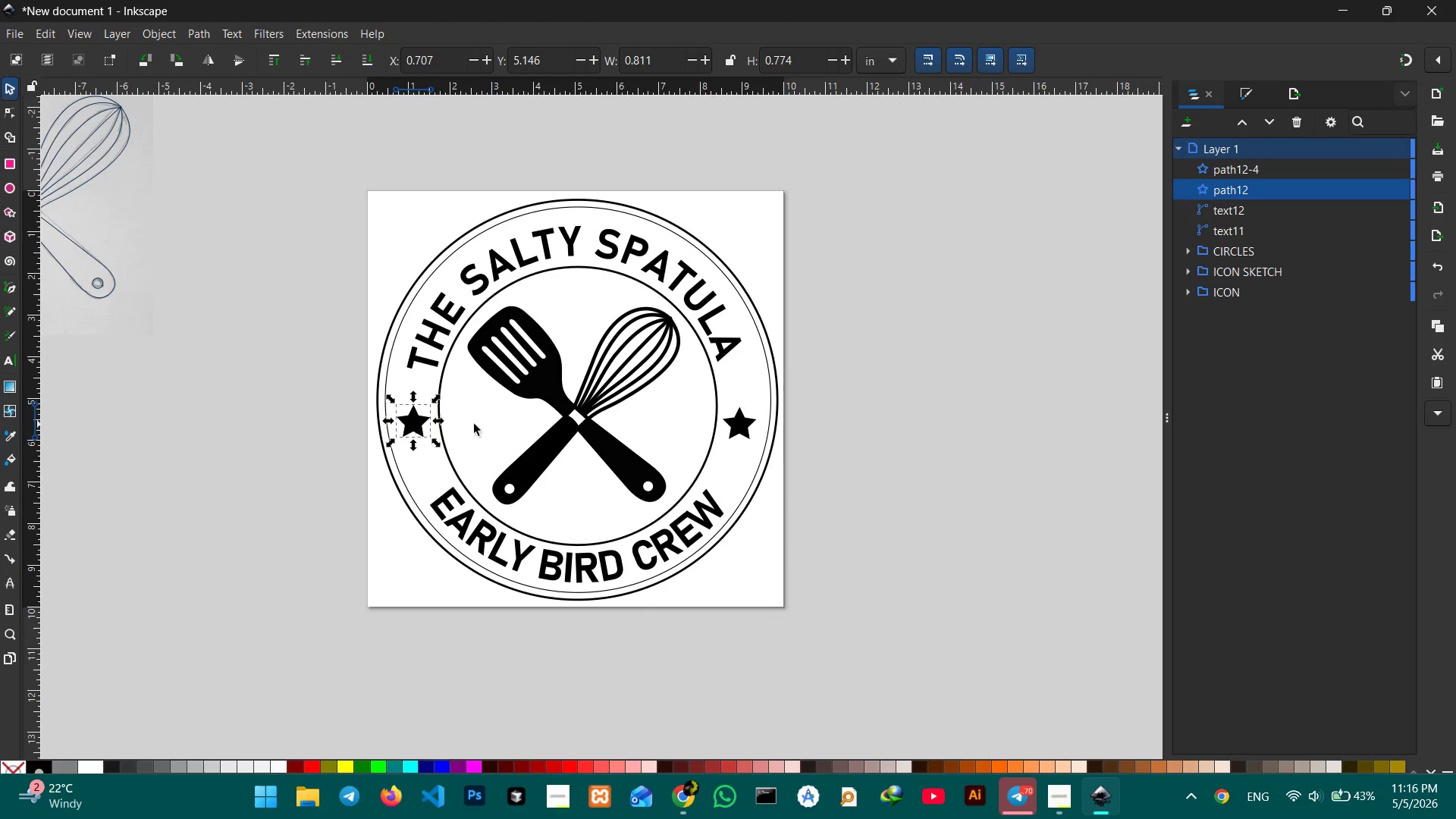 
hold_key(key=ShiftLeft, duration=1.44)